 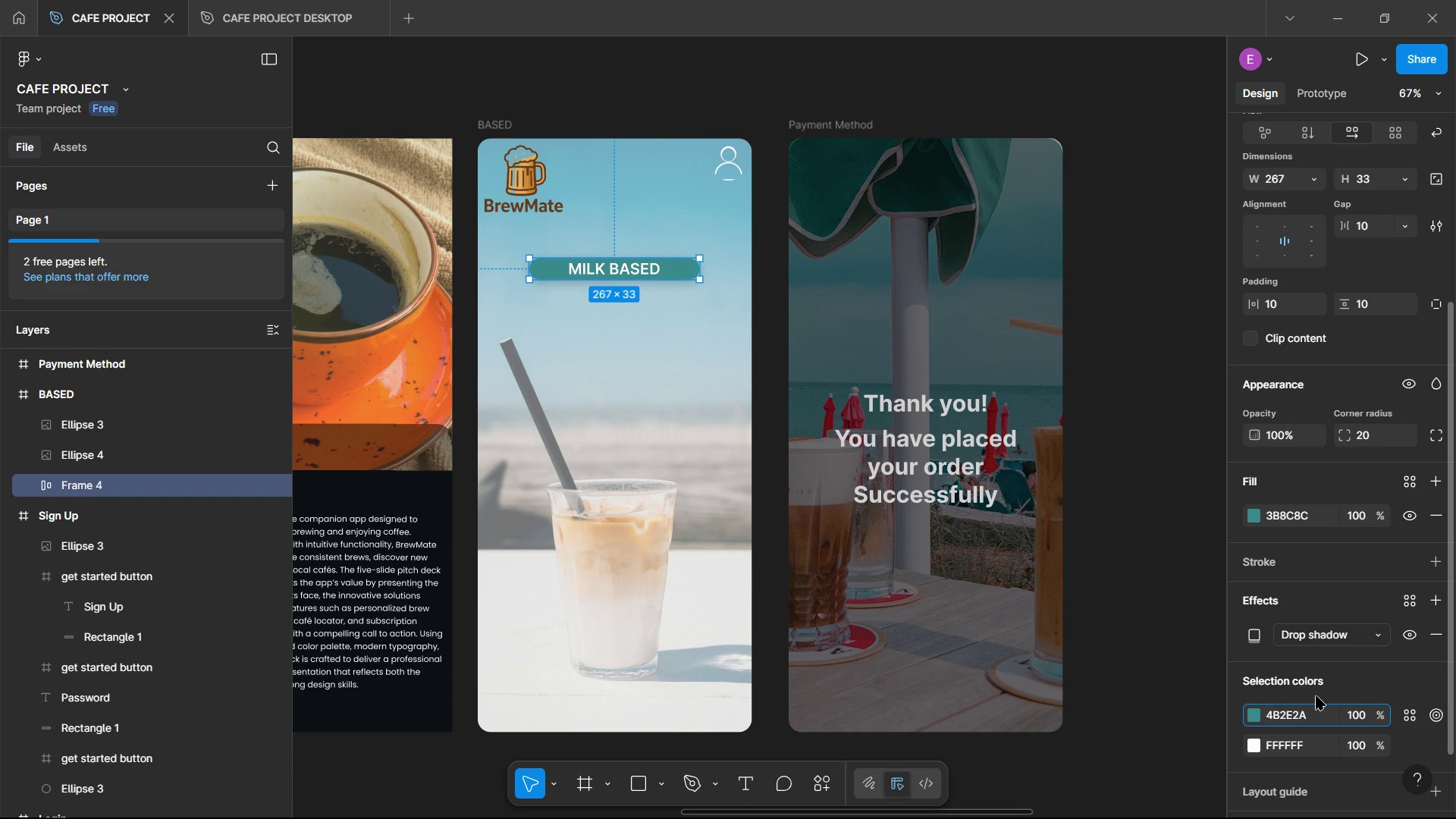 
key(Enter)
 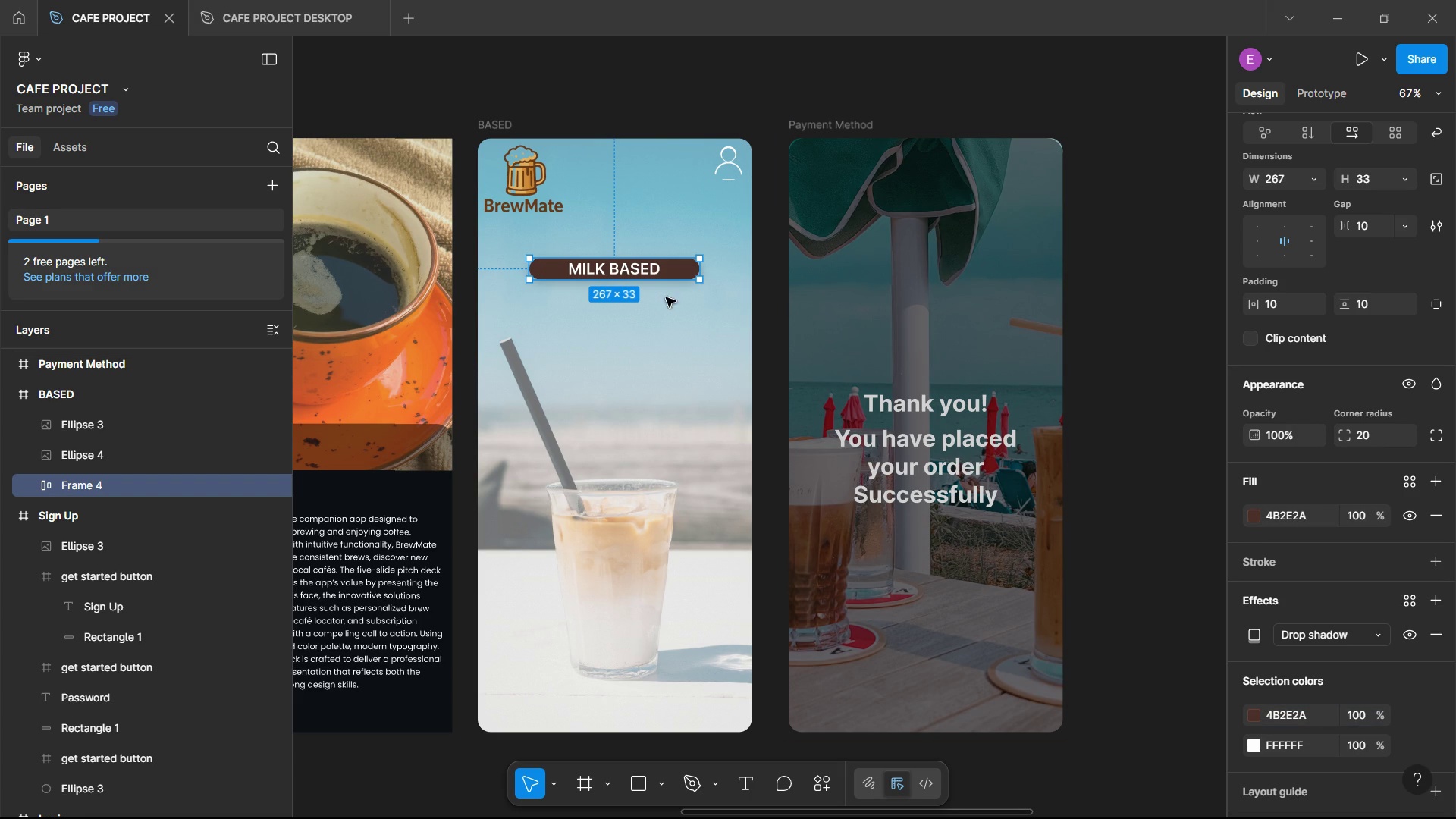 
double_click([627, 273])
 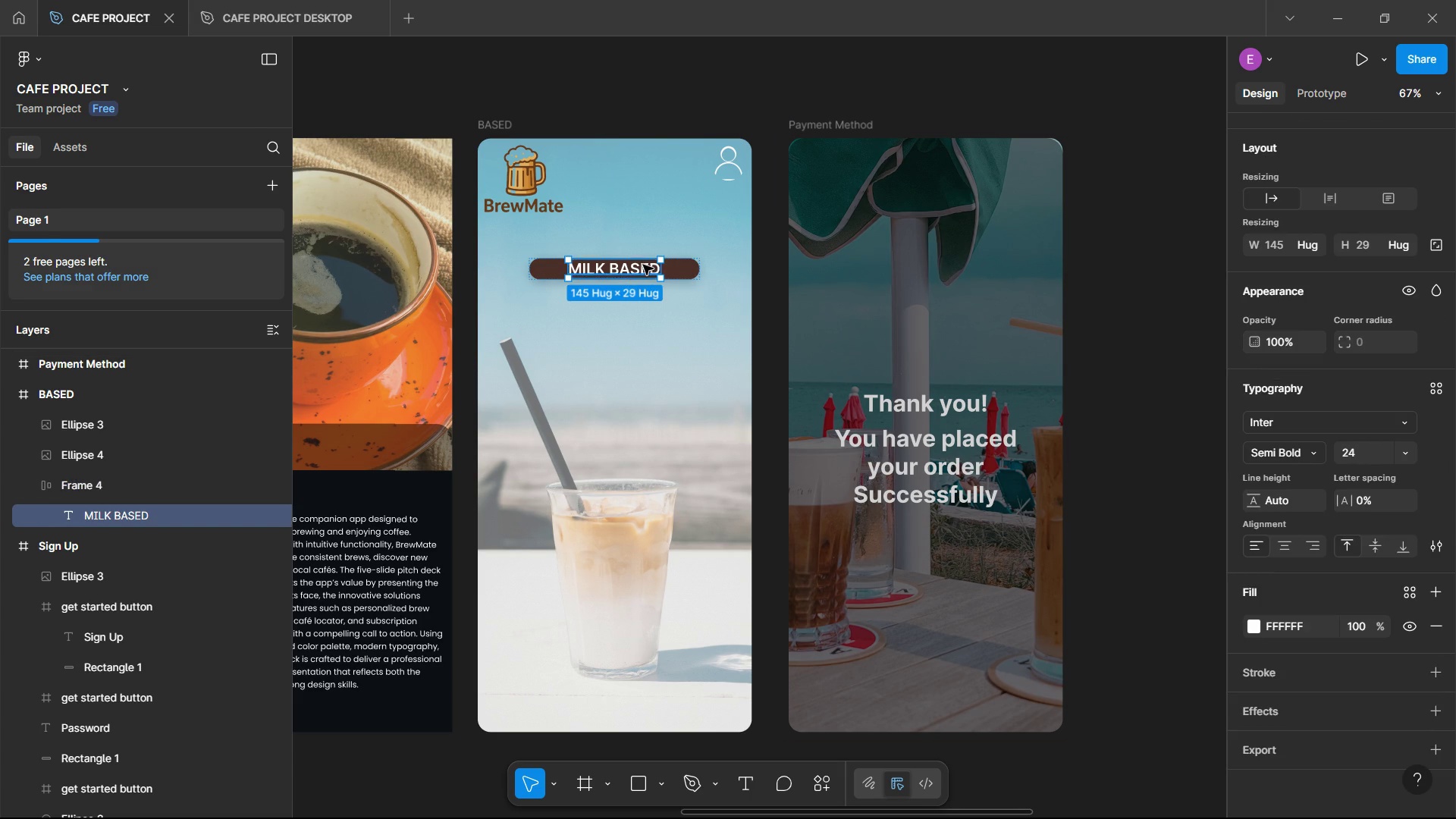 
double_click([643, 265])
 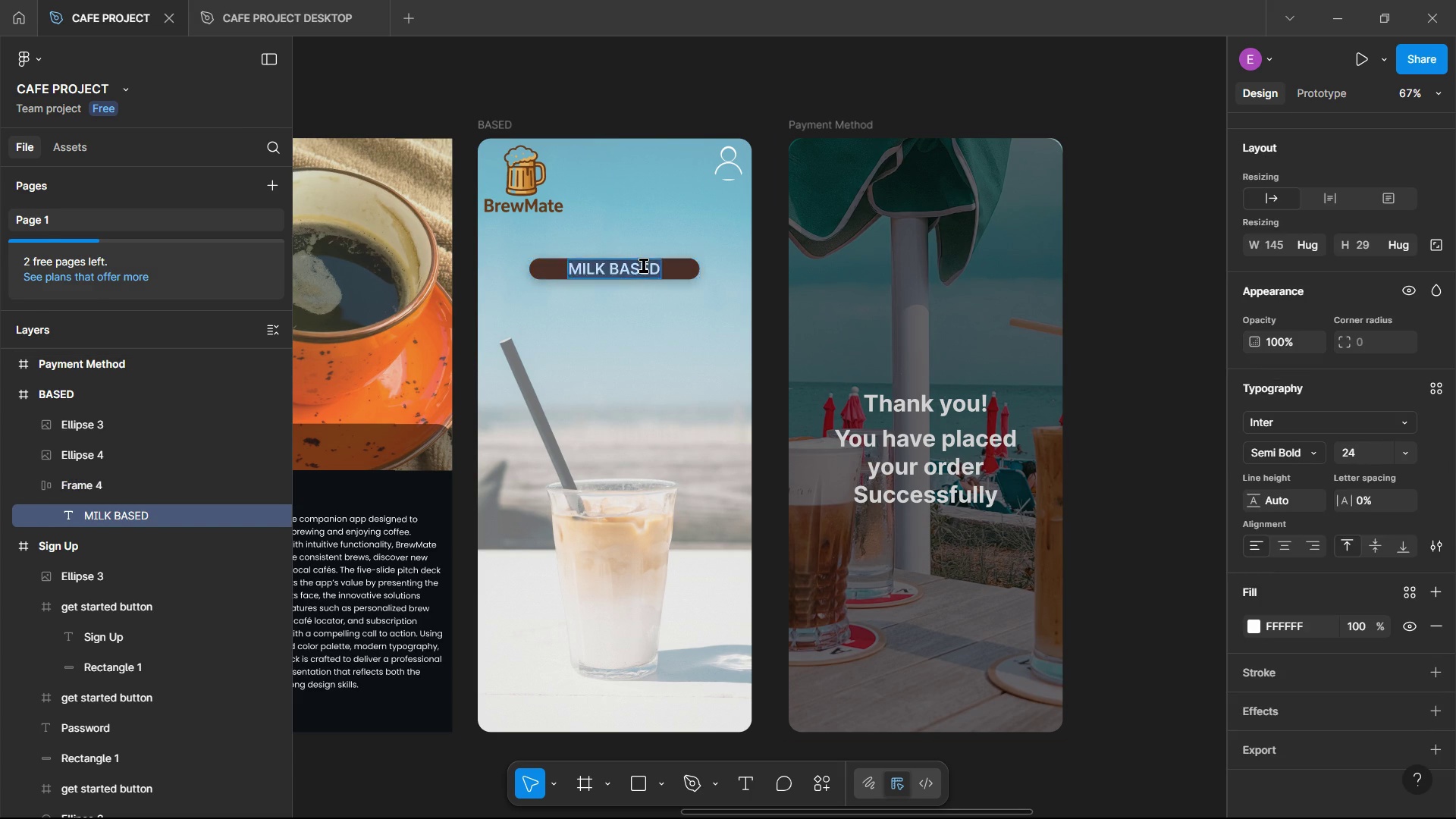 
key(Alt+AltLeft)
 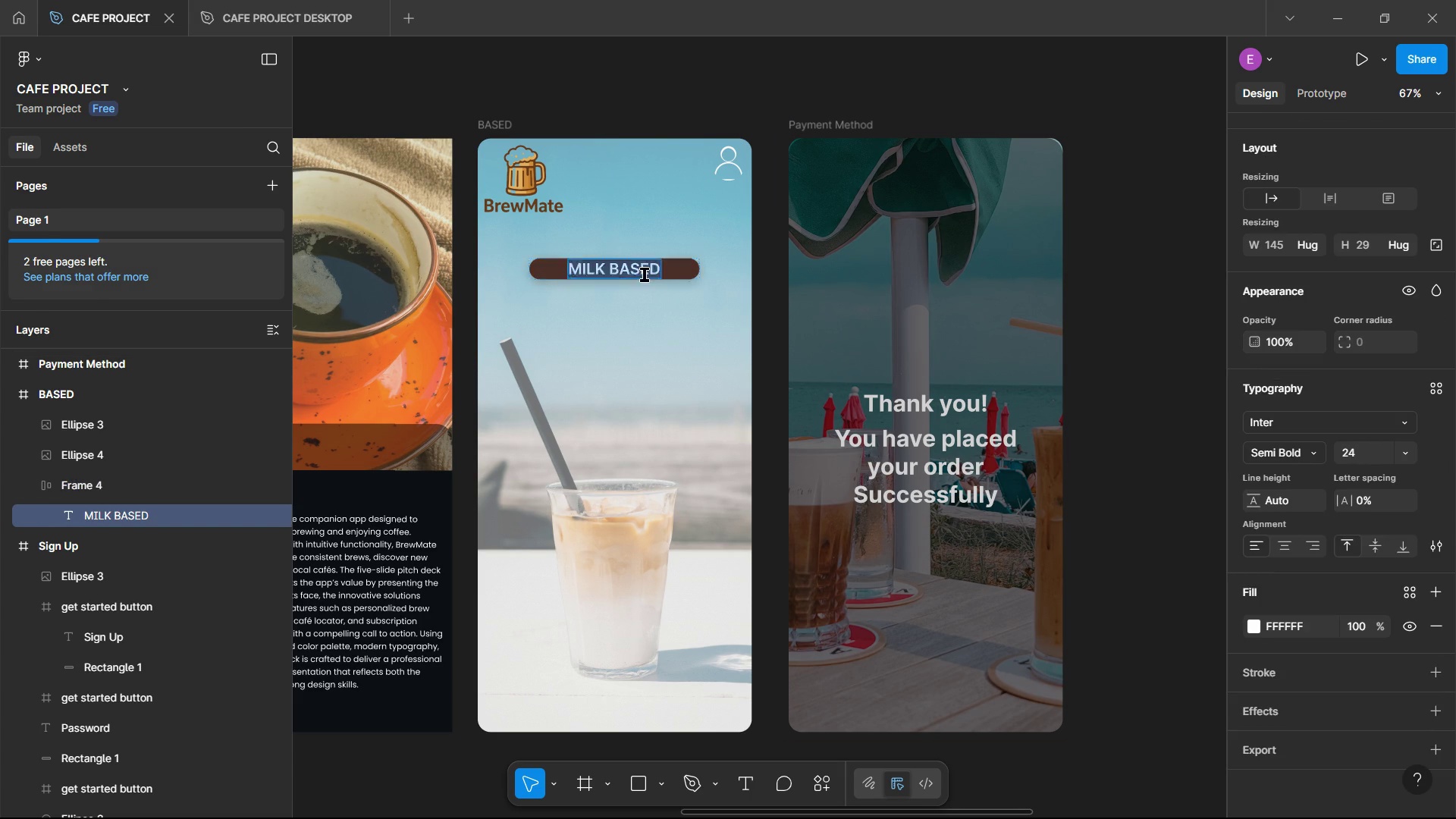 
key(Alt+Tab)